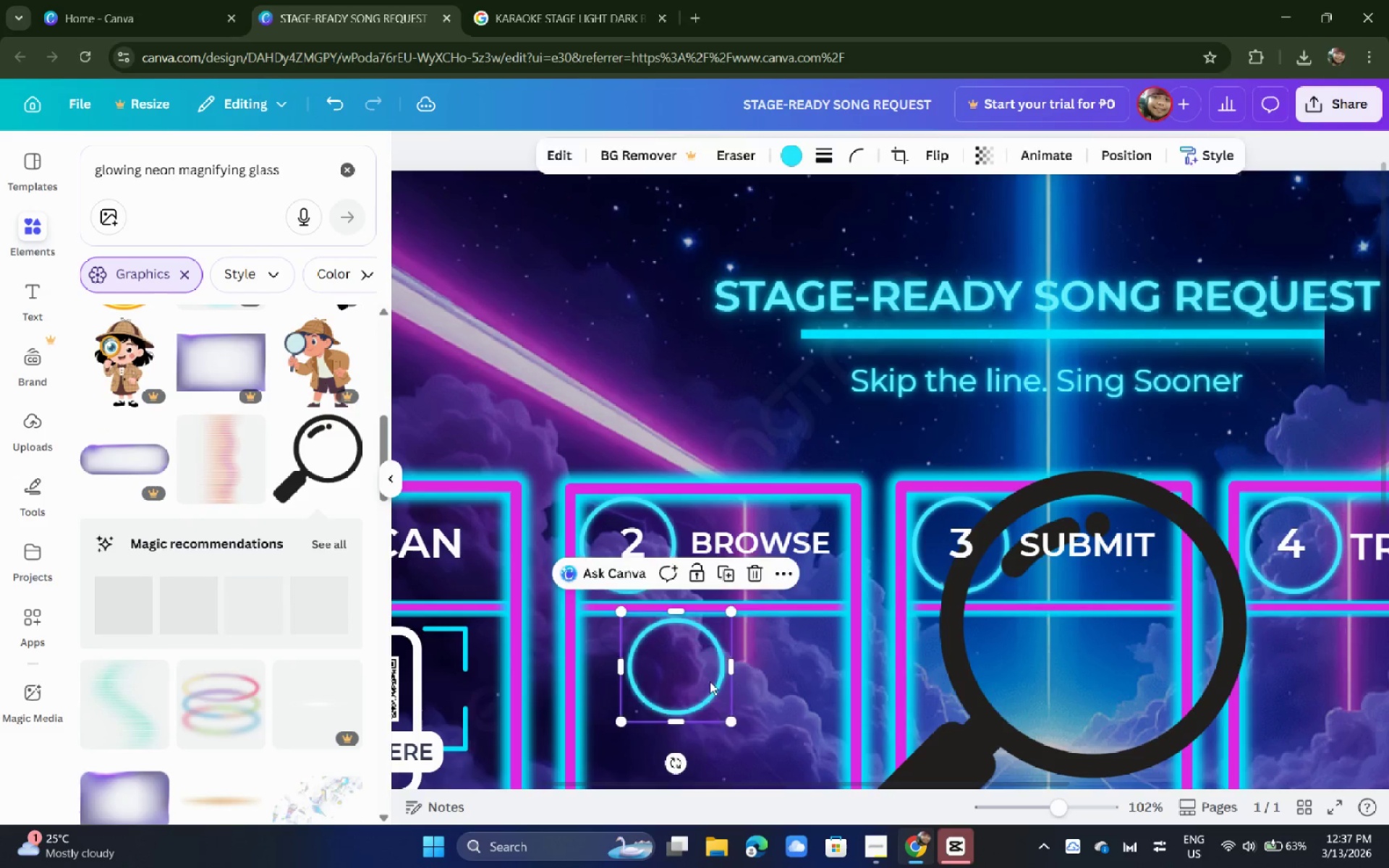 
key(Backspace)
 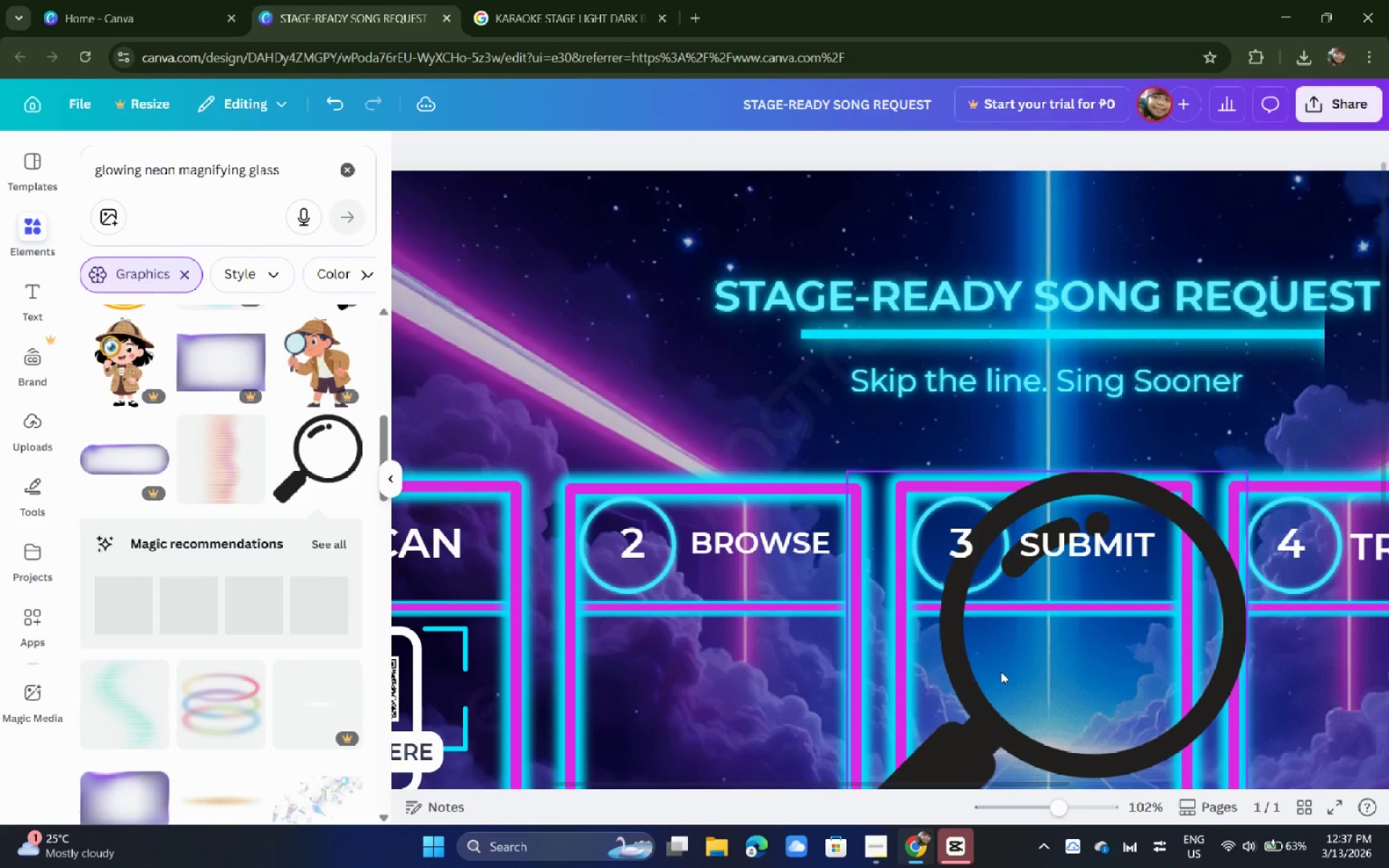 
left_click_drag(start_coordinate=[1001, 671], to_coordinate=[737, 416])
 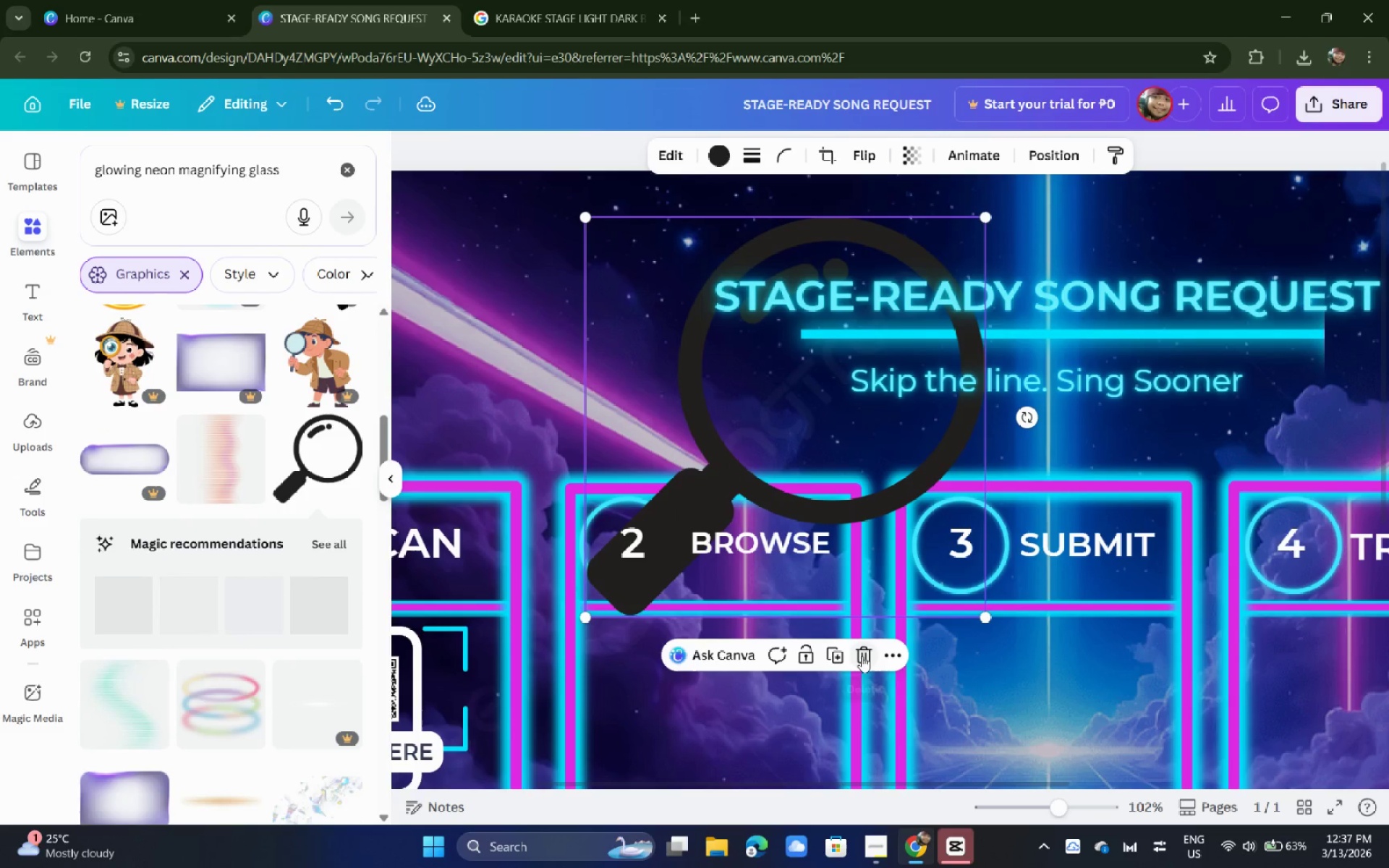 
left_click_drag(start_coordinate=[860, 337], to_coordinate=[823, 480])
 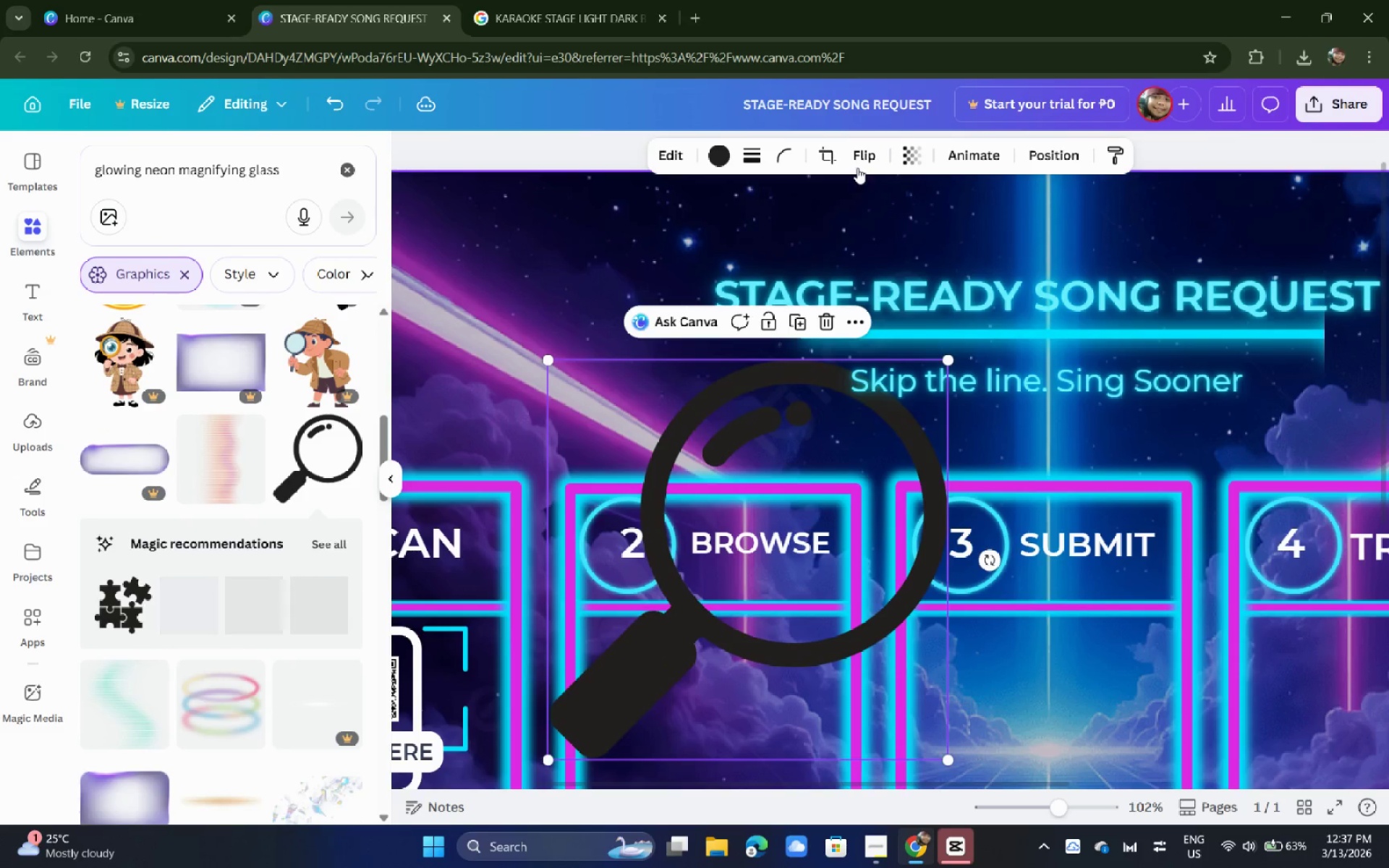 
left_click([857, 166])
 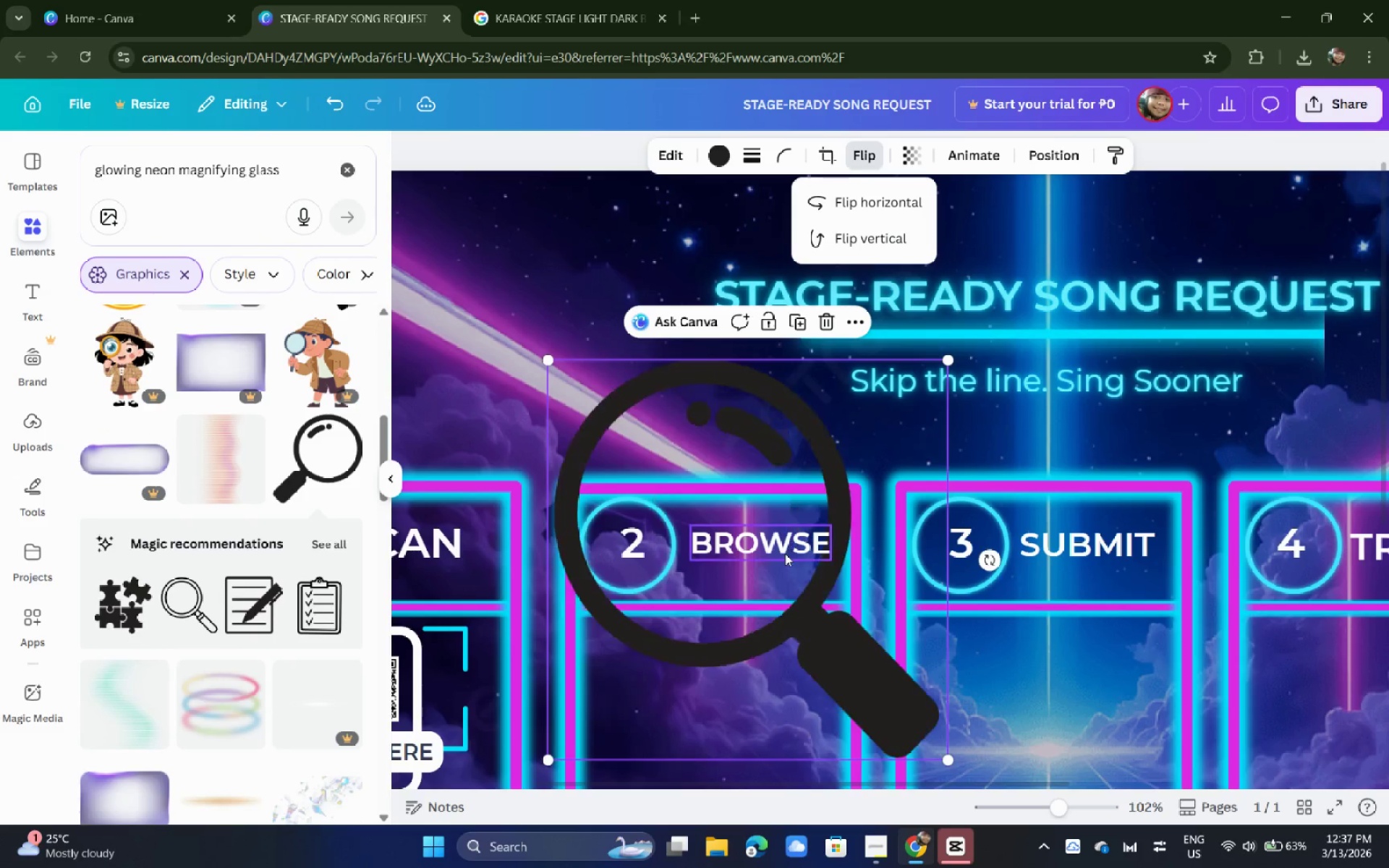 
left_click_drag(start_coordinate=[776, 551], to_coordinate=[766, 613])
 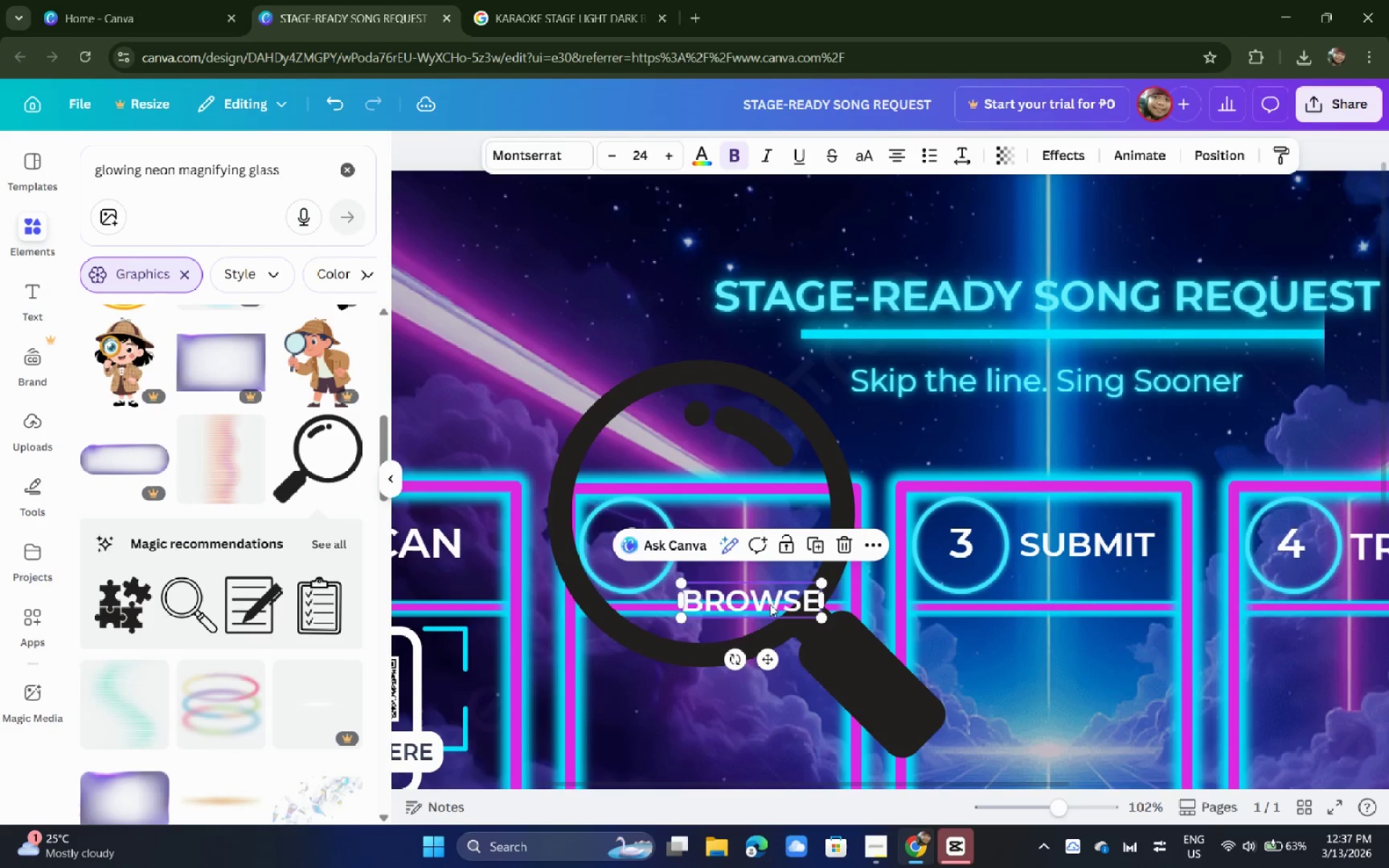 
key(Control+ControlLeft)
 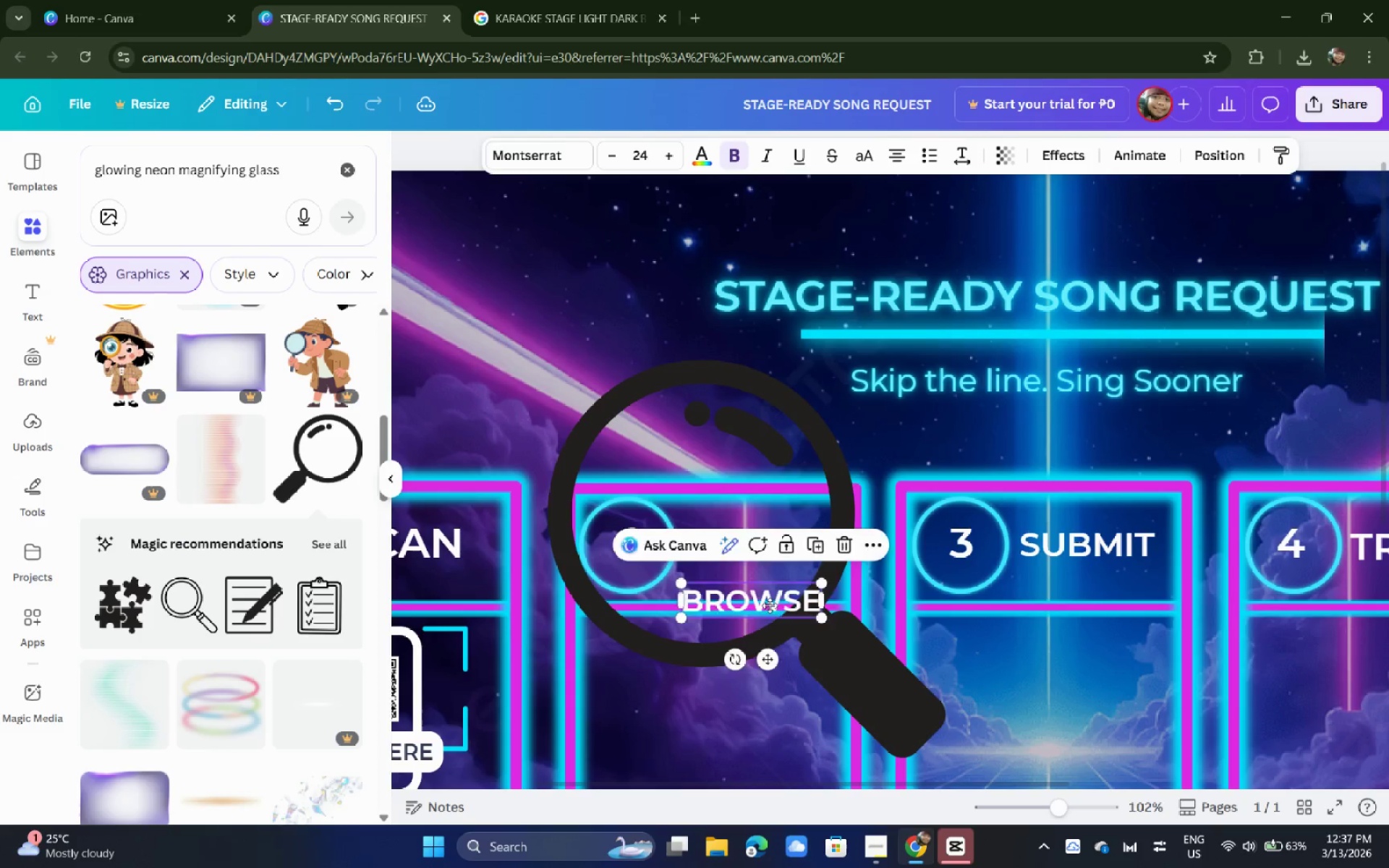 
key(Control+Z)
 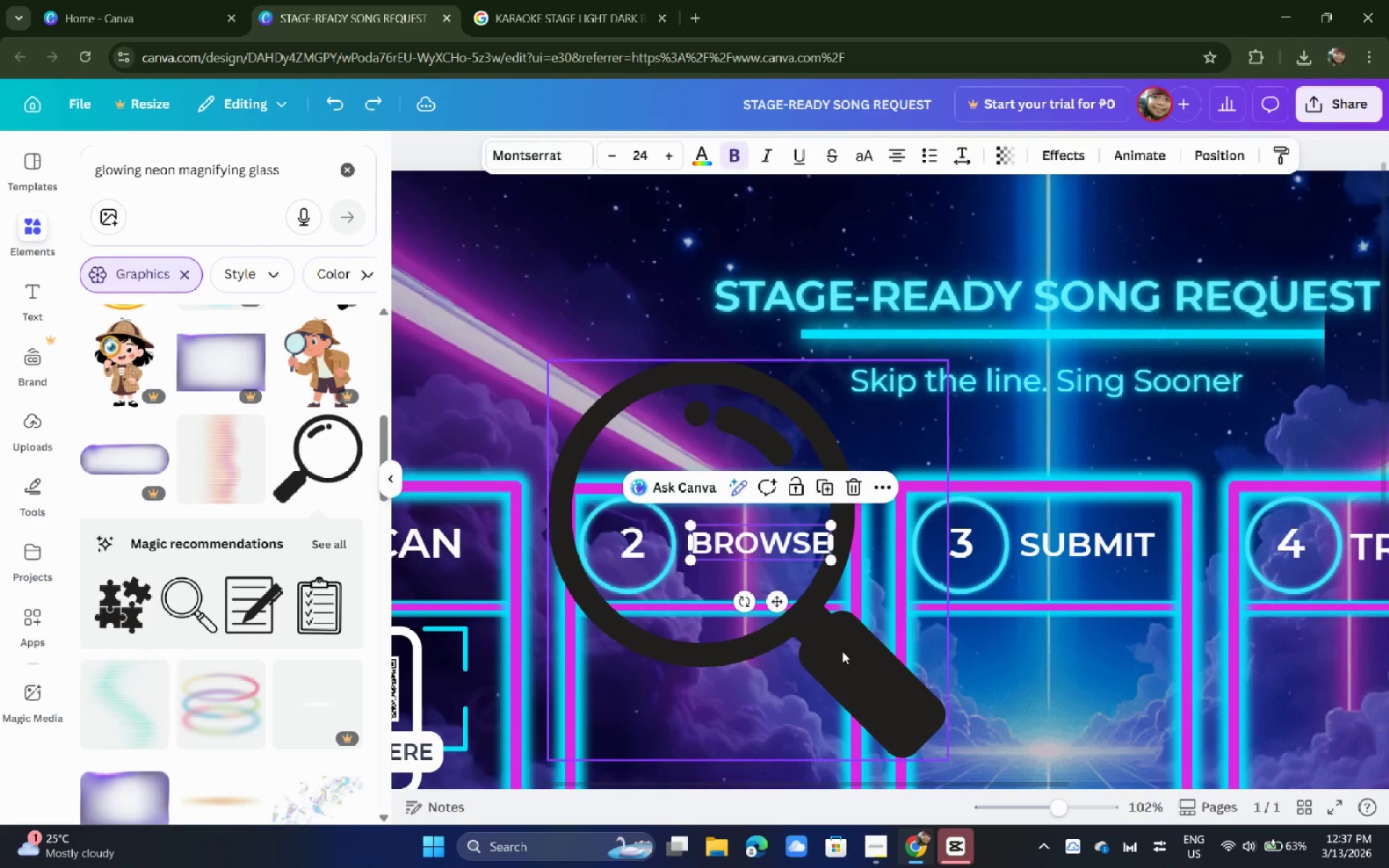 
left_click_drag(start_coordinate=[842, 651], to_coordinate=[831, 701])
 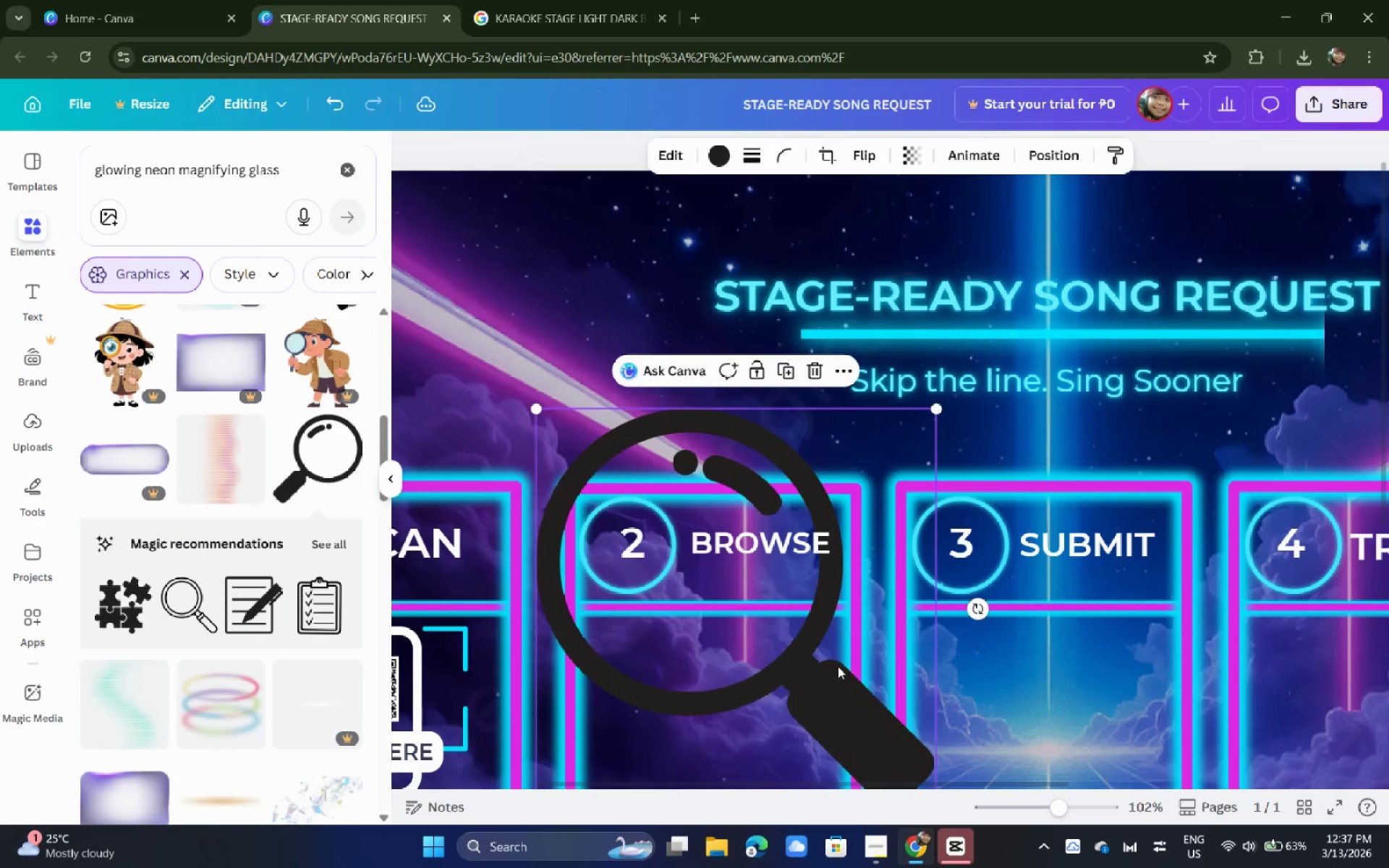 
hold_key(key=ControlLeft, duration=0.5)
scroll: coordinate [838, 665], scroll_direction: down, amount: 2.0
 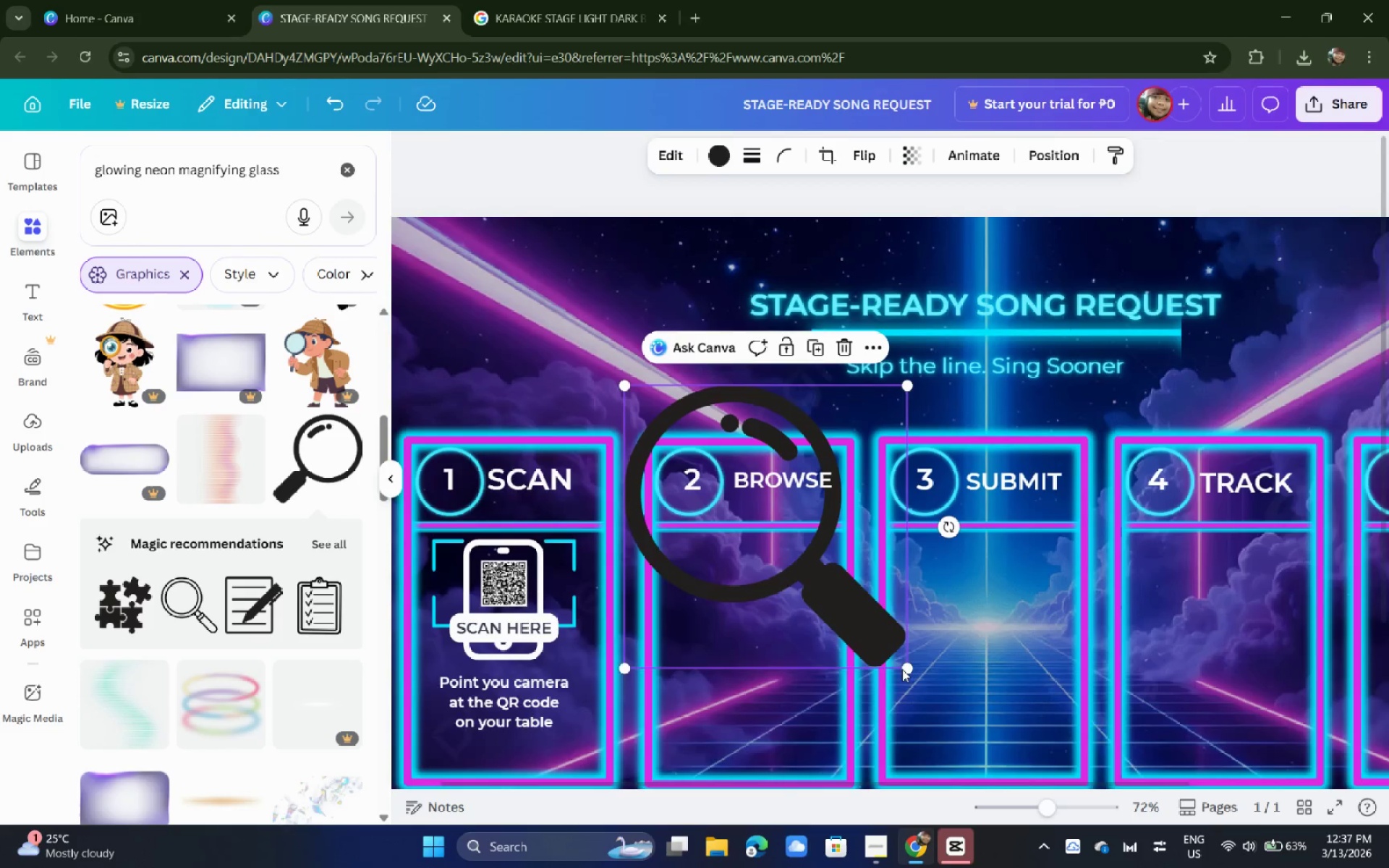 
left_click_drag(start_coordinate=[906, 668], to_coordinate=[666, 458])
 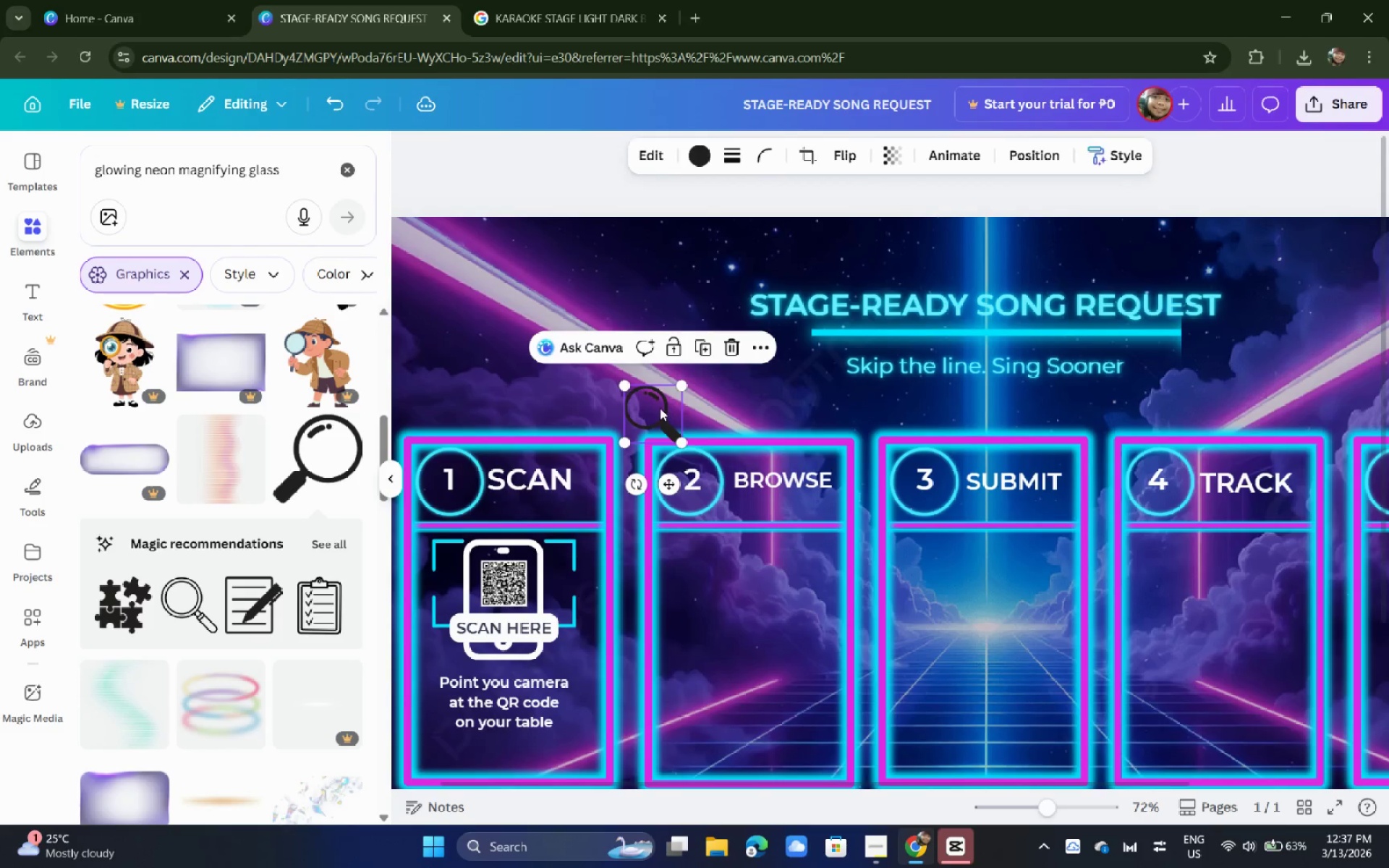 
left_click_drag(start_coordinate=[659, 408], to_coordinate=[742, 560])
 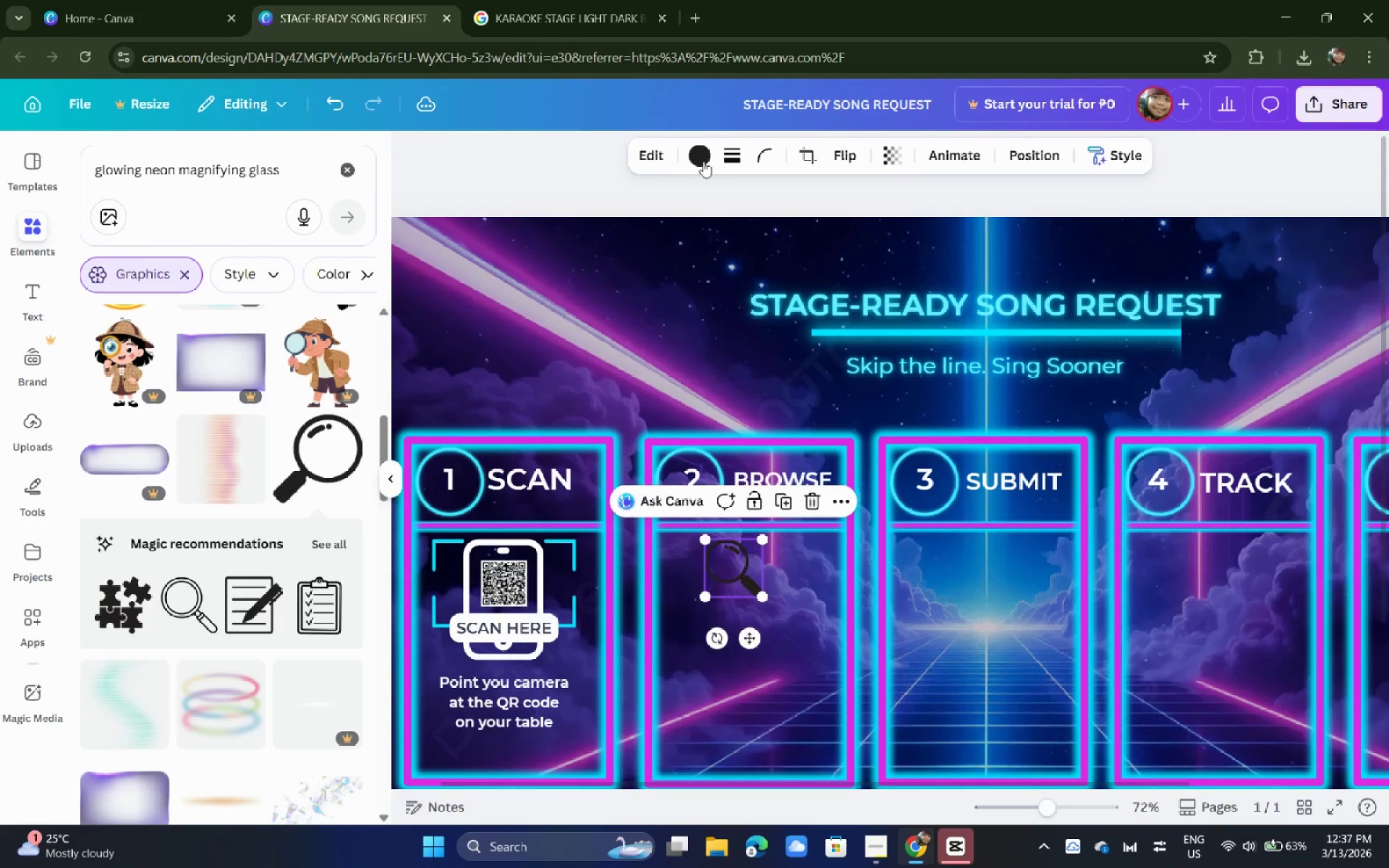 
left_click([703, 161])
 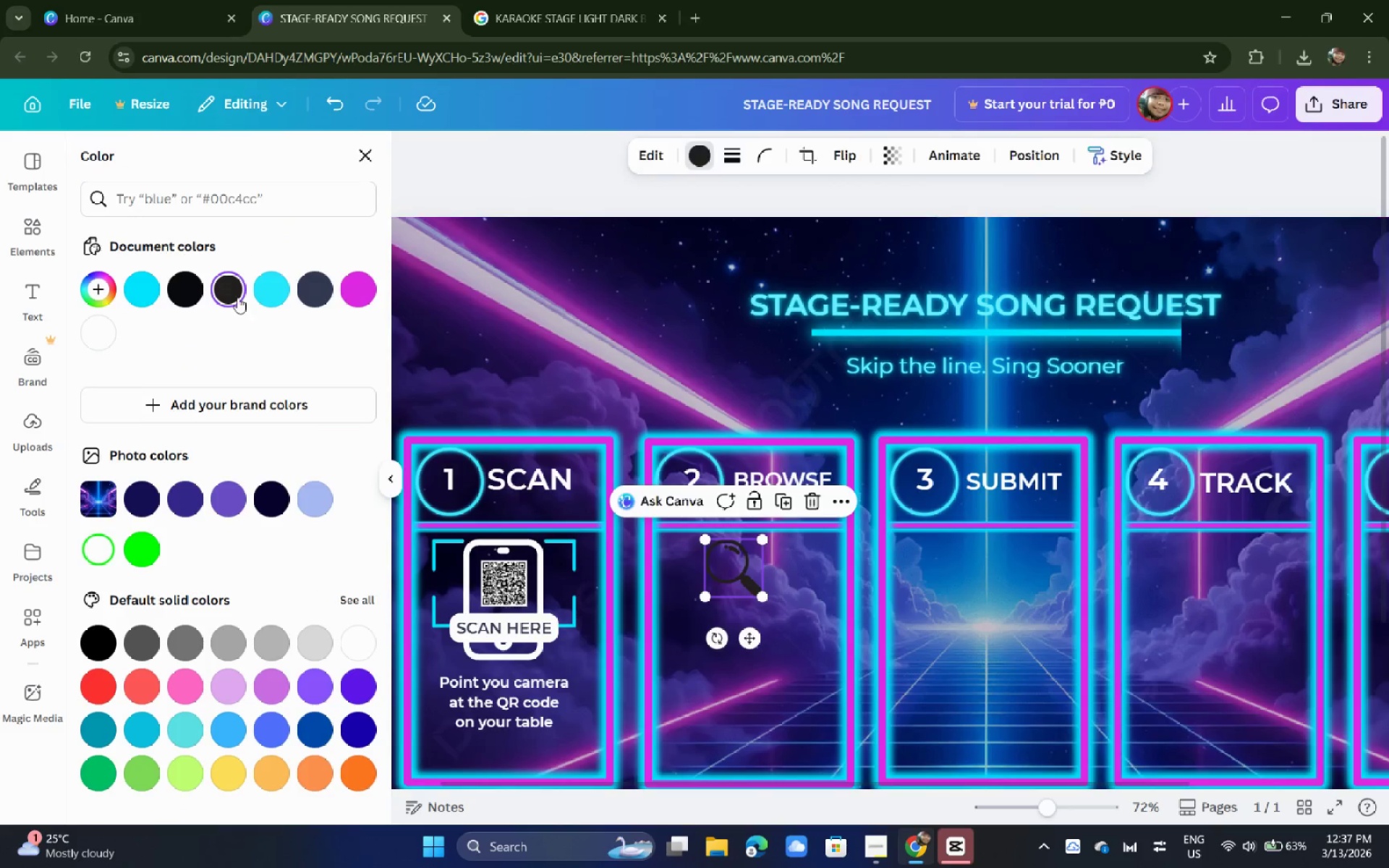 
left_click([256, 283])
 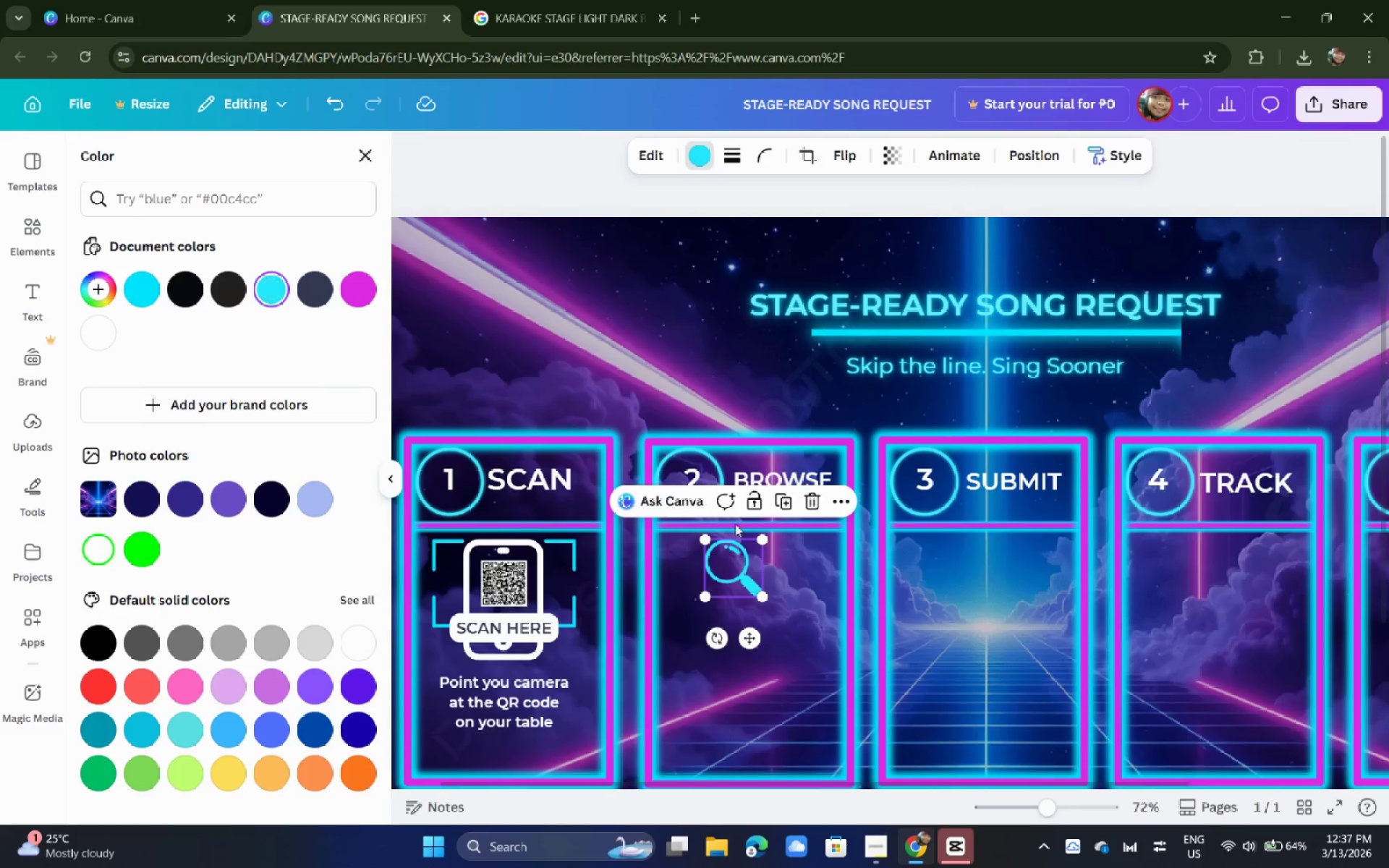 
left_click_drag(start_coordinate=[730, 569], to_coordinate=[746, 566])
 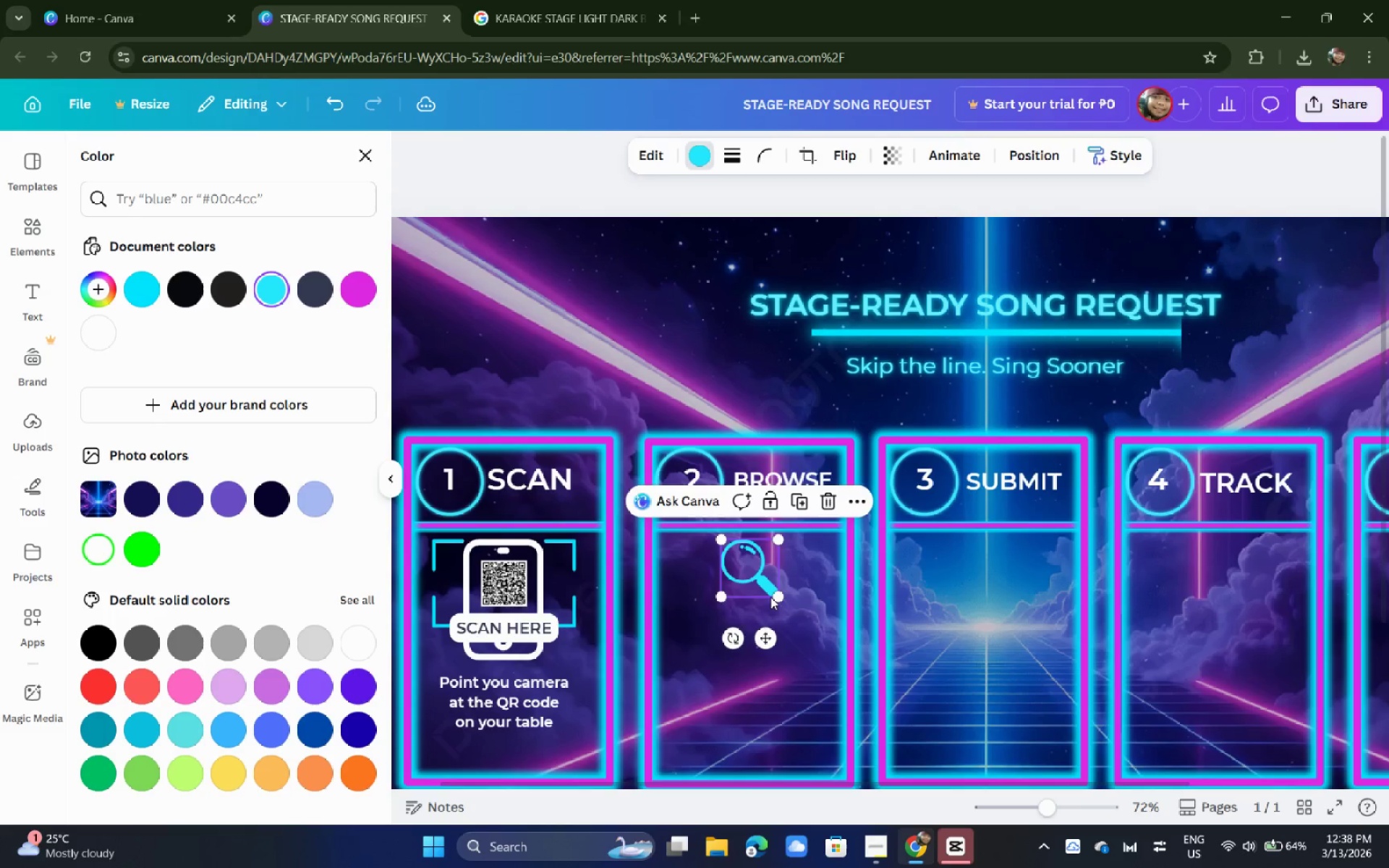 
left_click_drag(start_coordinate=[770, 597], to_coordinate=[780, 607])
 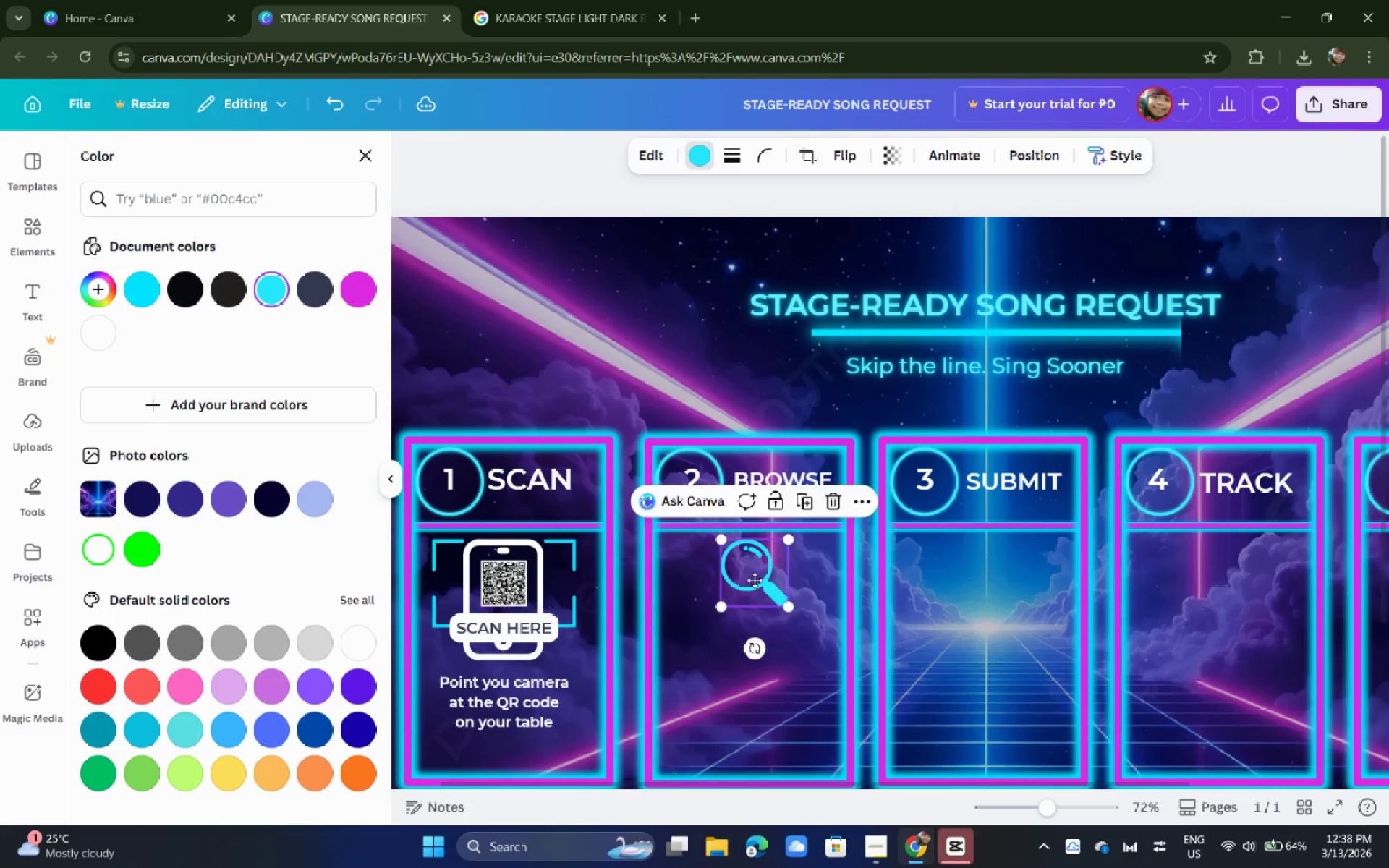 
left_click_drag(start_coordinate=[768, 576], to_coordinate=[755, 581])
 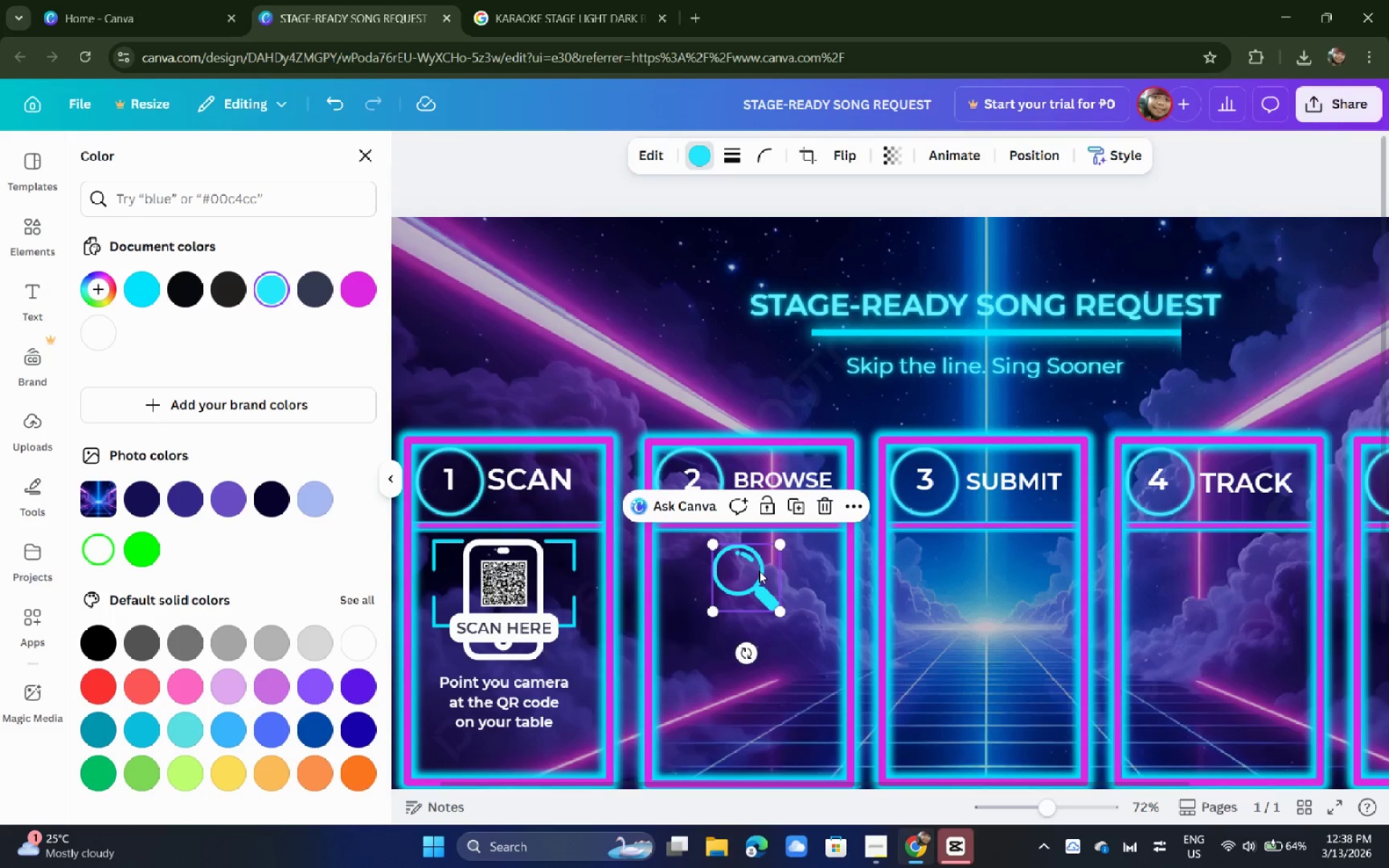 
wait(16.5)
 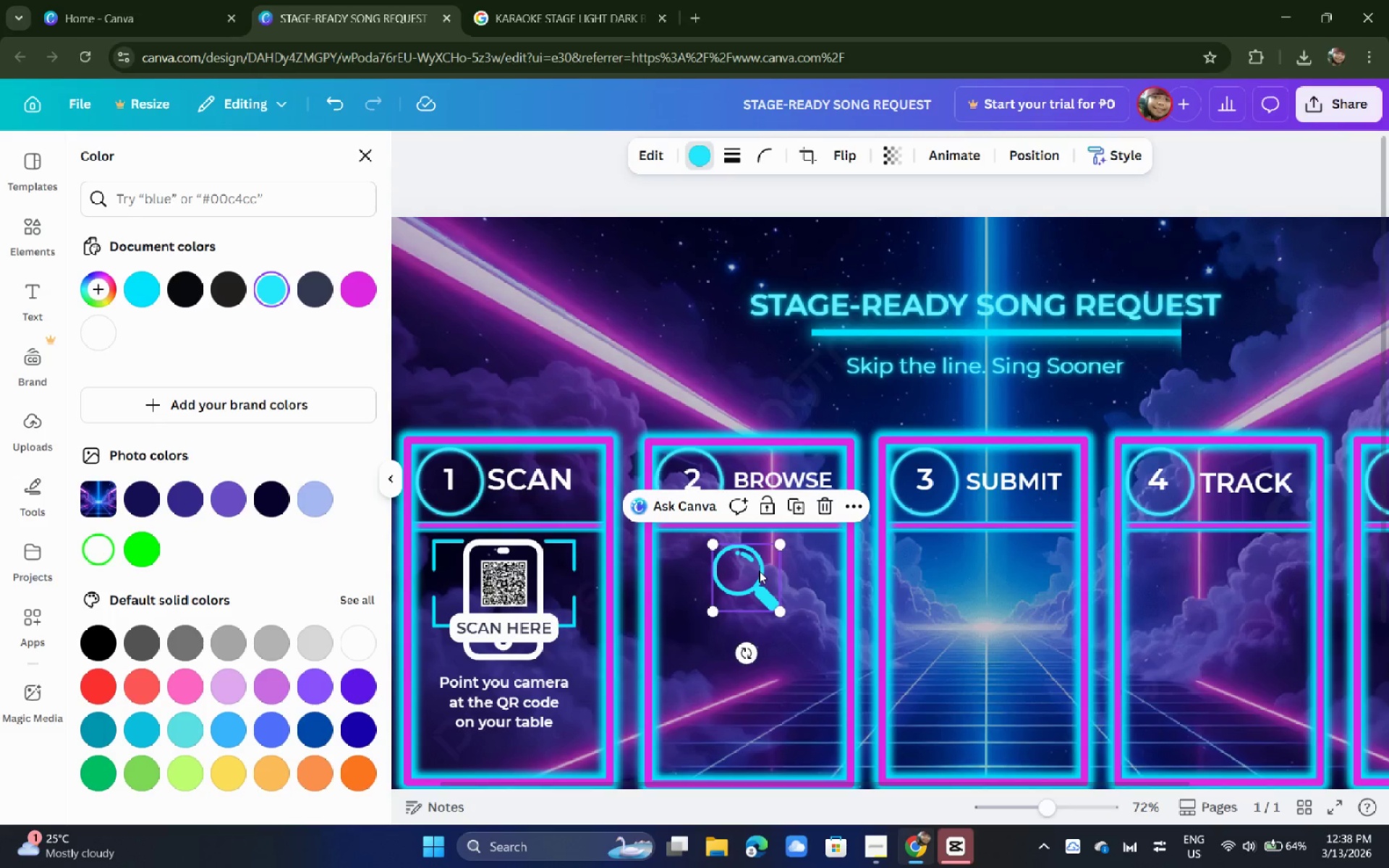 
key(Alt+AltLeft)
 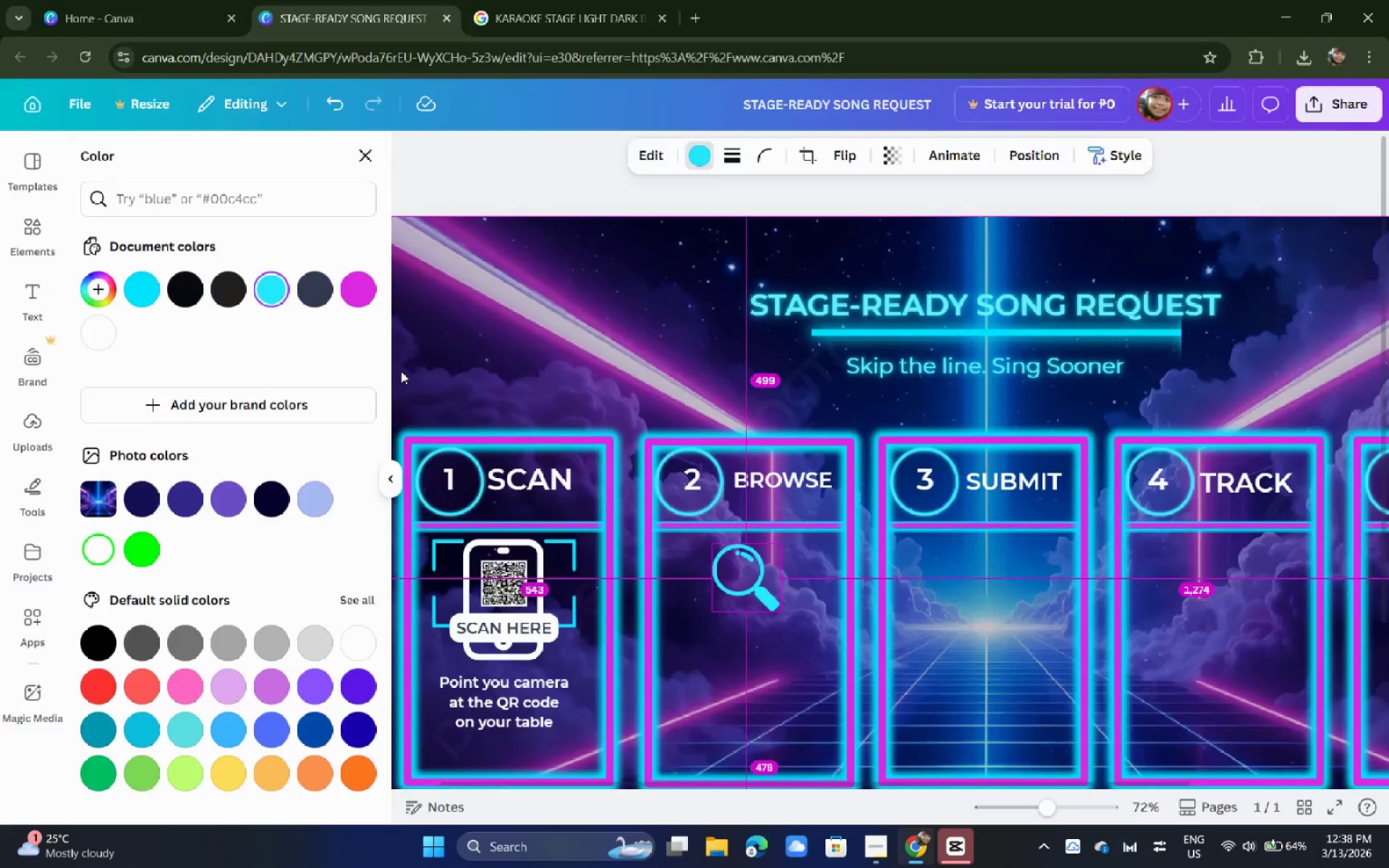 
key(Alt+Tab)